 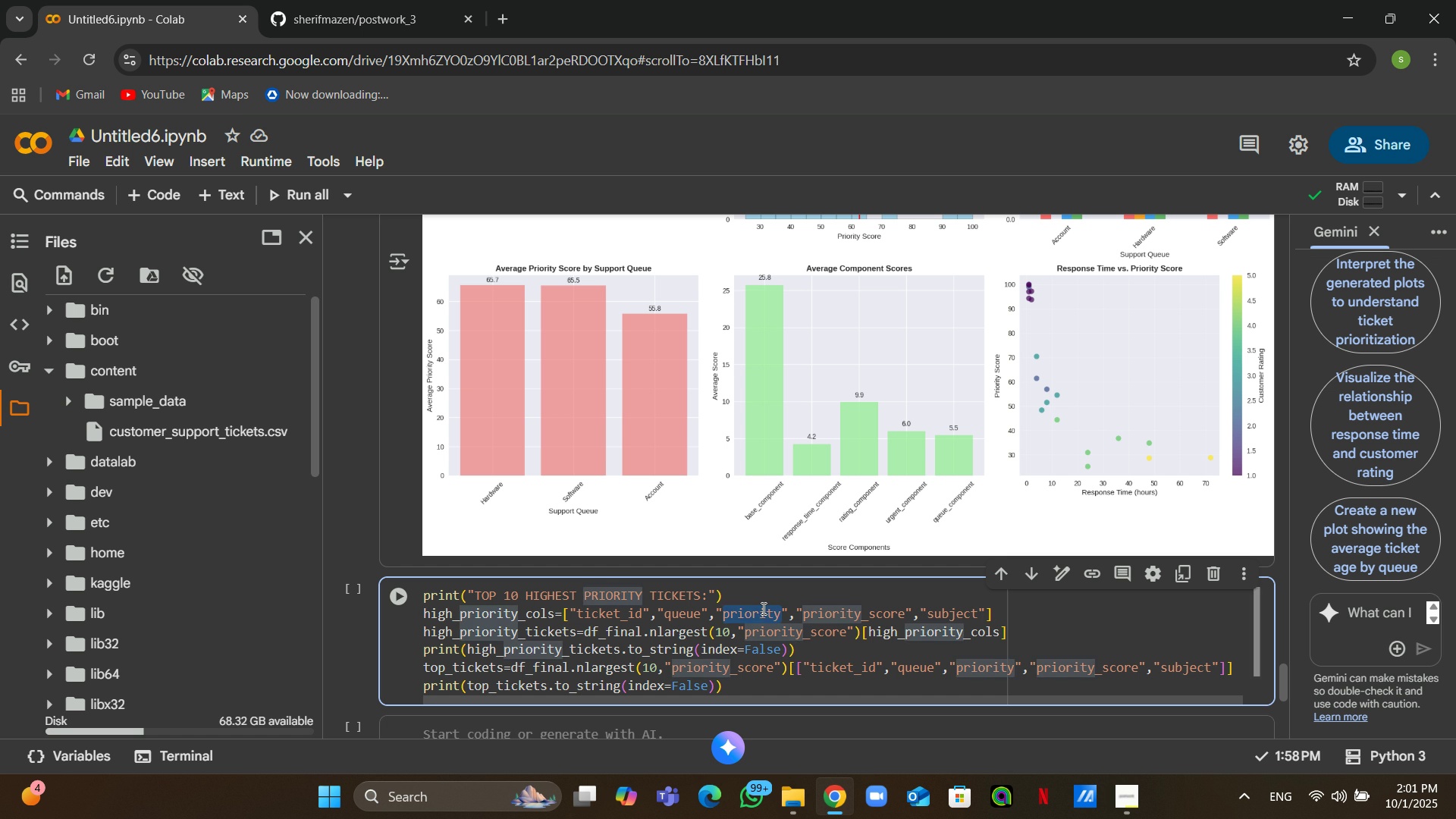 
type(subject)
 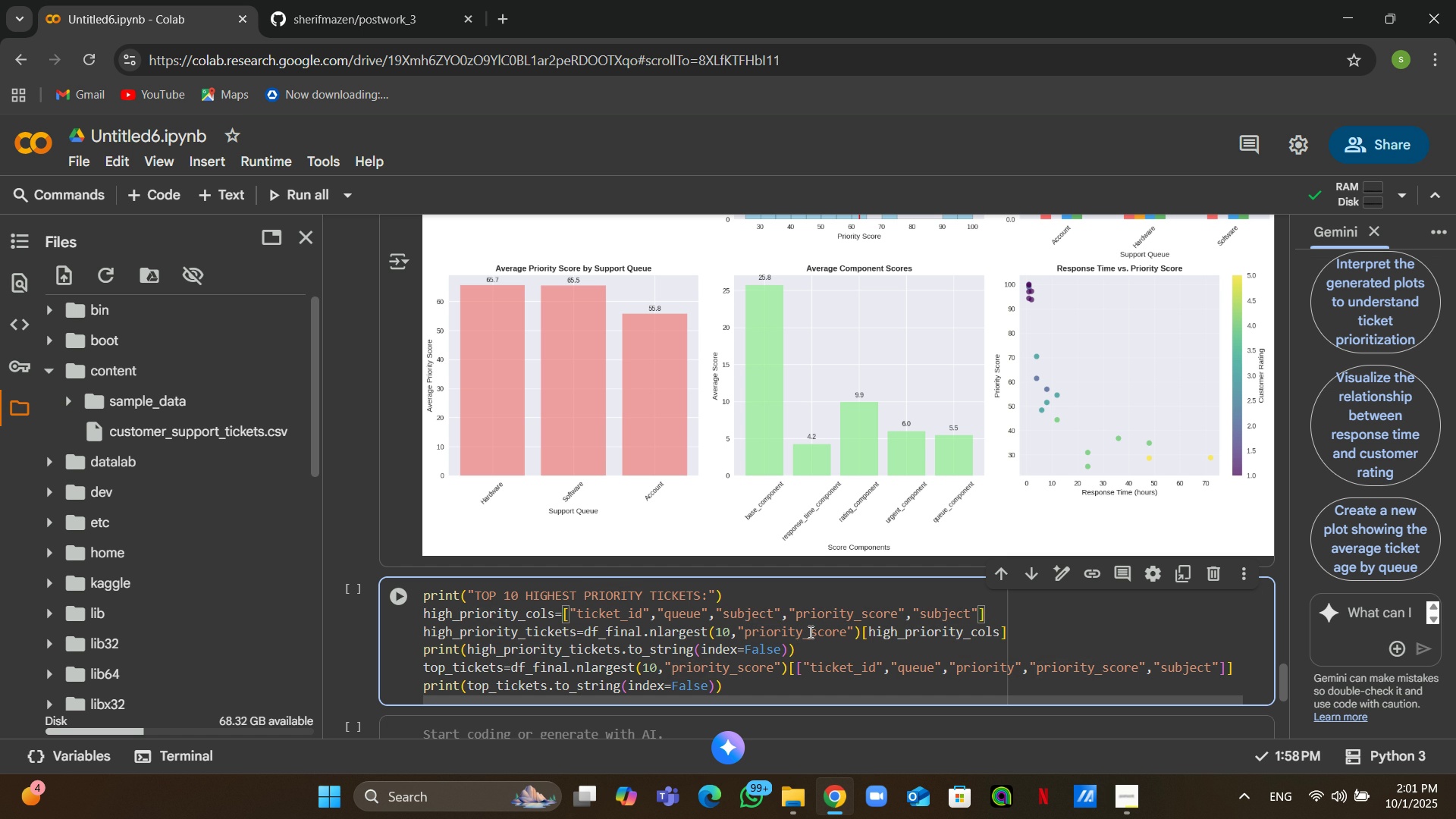 
wait(9.7)
 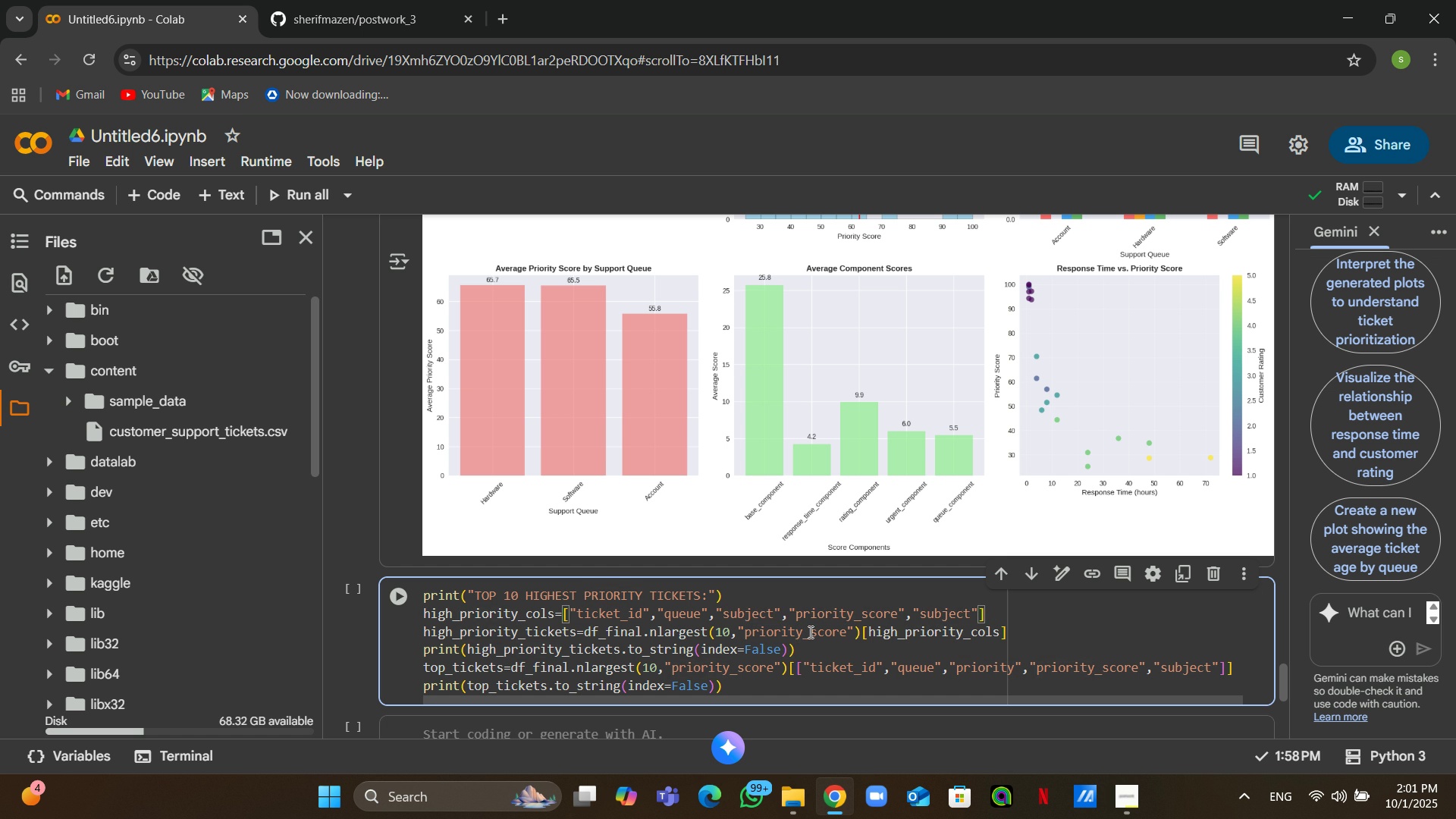 
double_click([940, 614])
 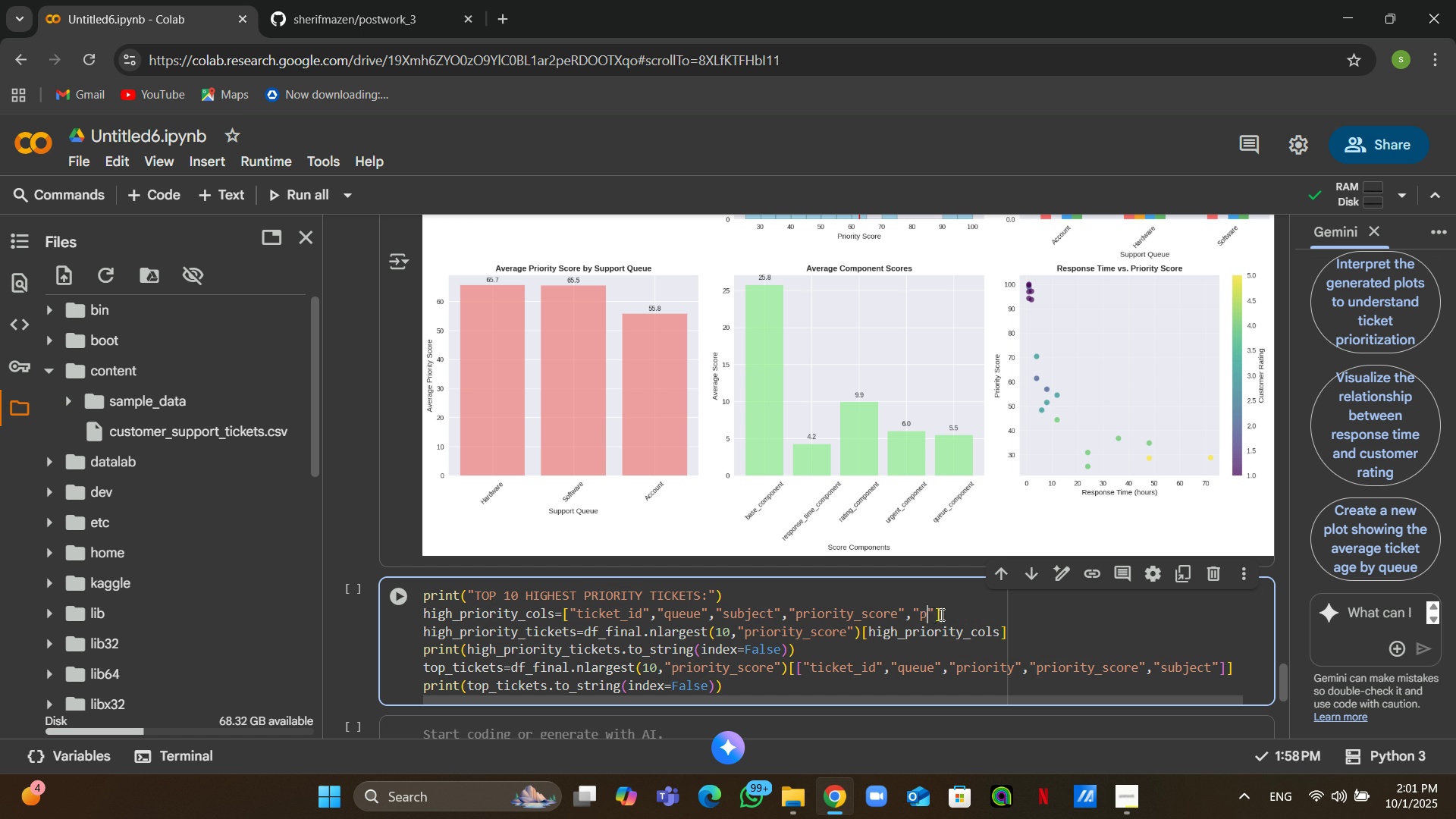 
type(priority_tier)